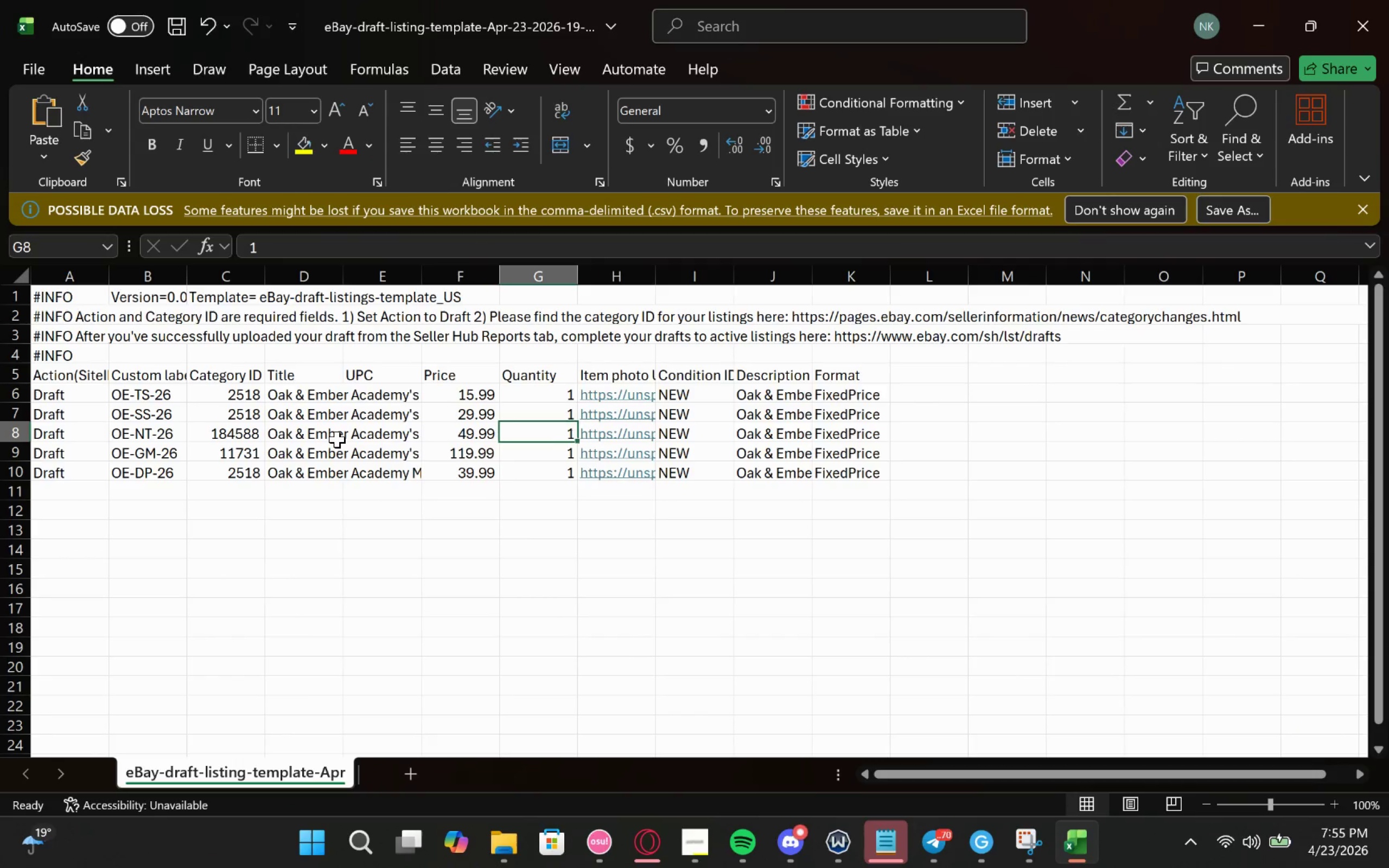 
key(ArrowRight)
 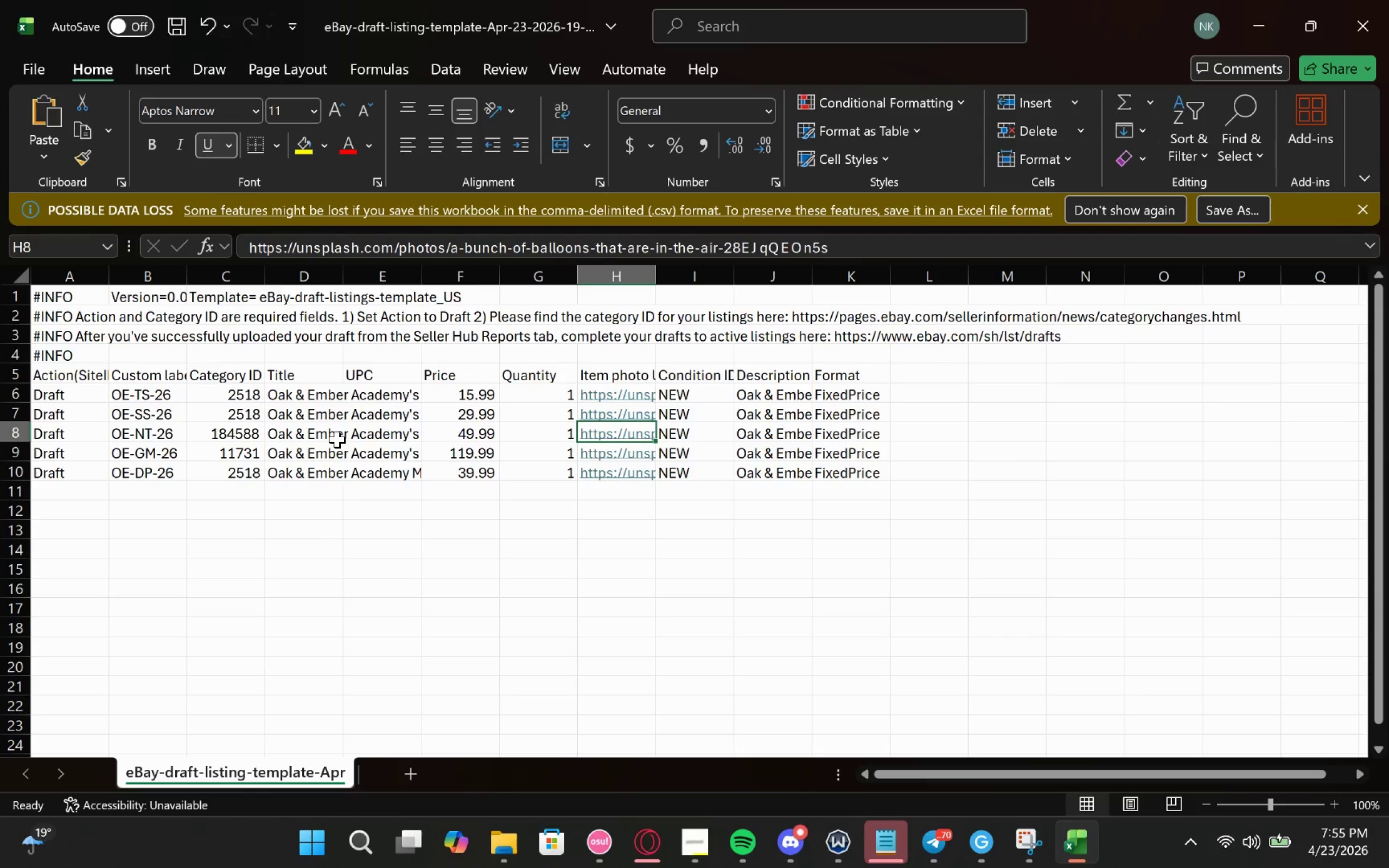 
hold_key(key=ControlLeft, duration=3.12)
 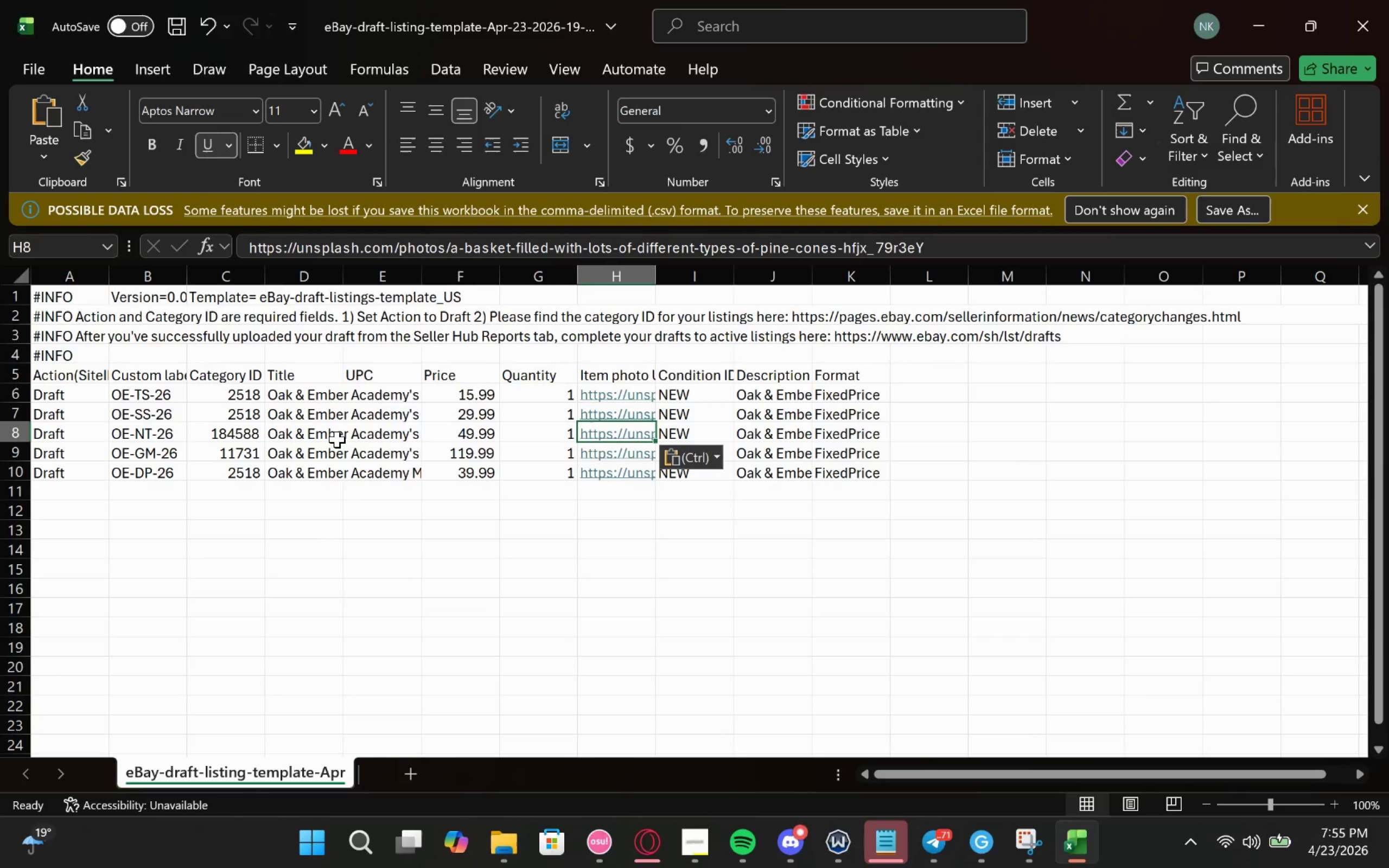 
key(V)
 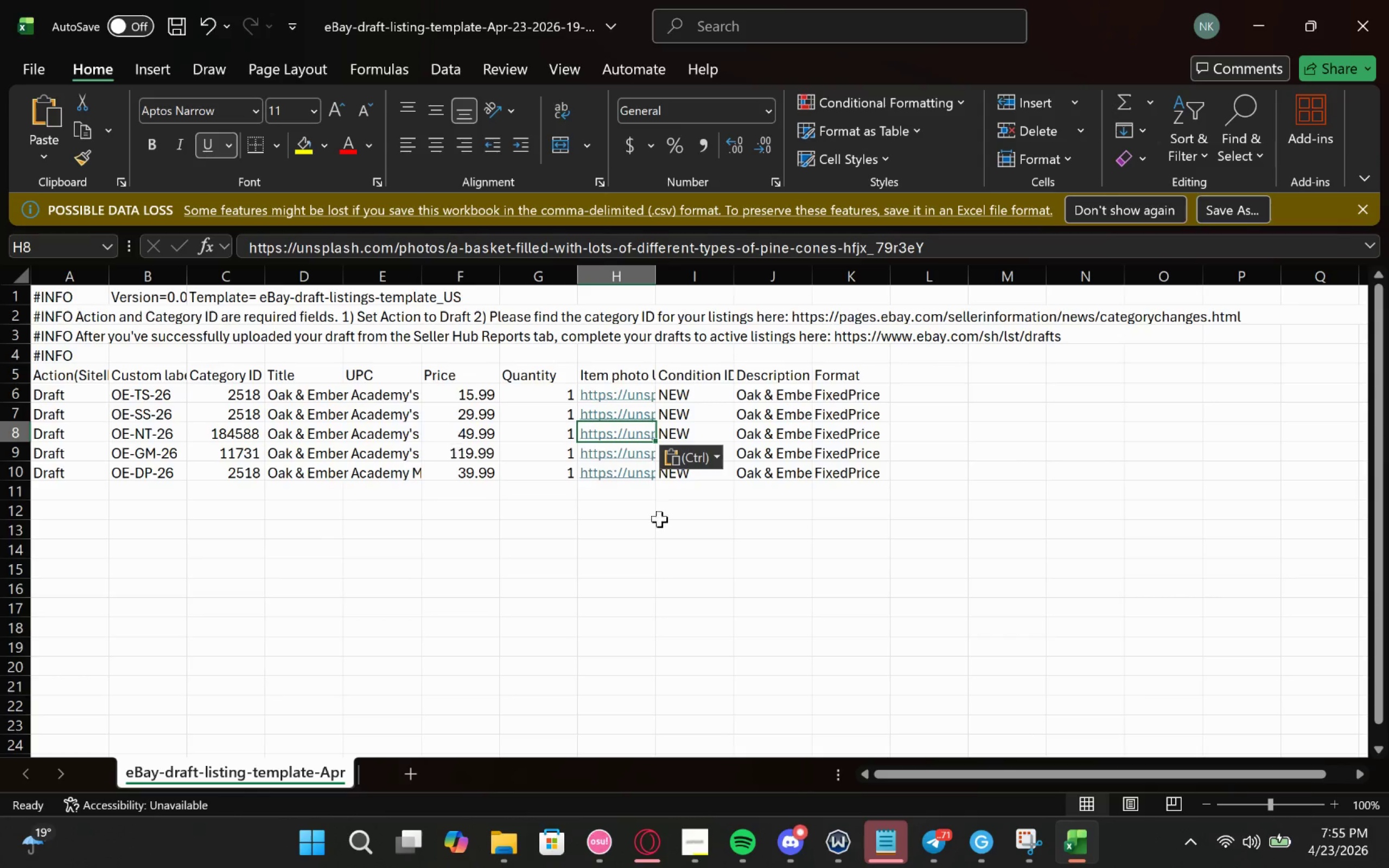 
left_click([932, 513])
 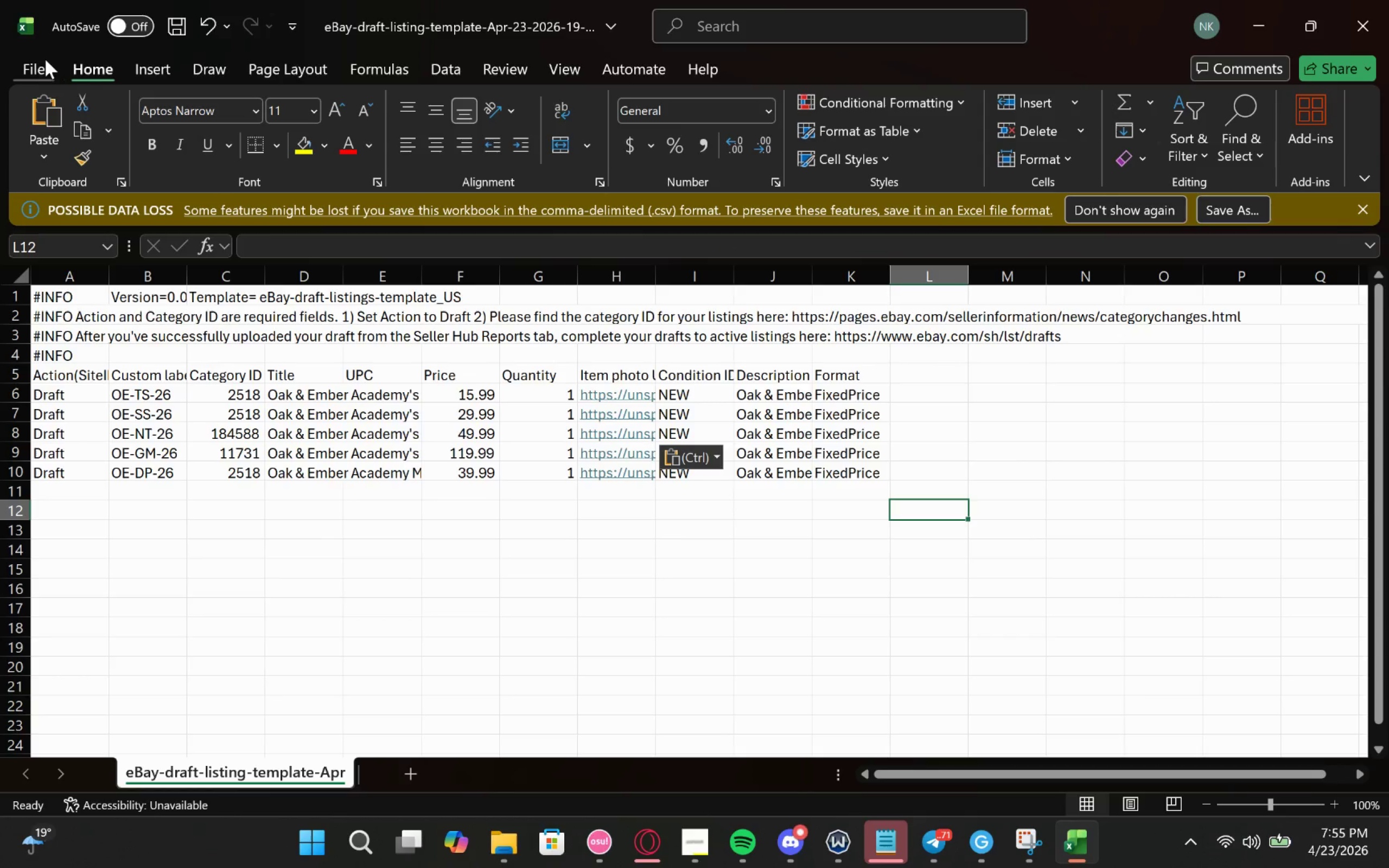 
left_click([37, 61])
 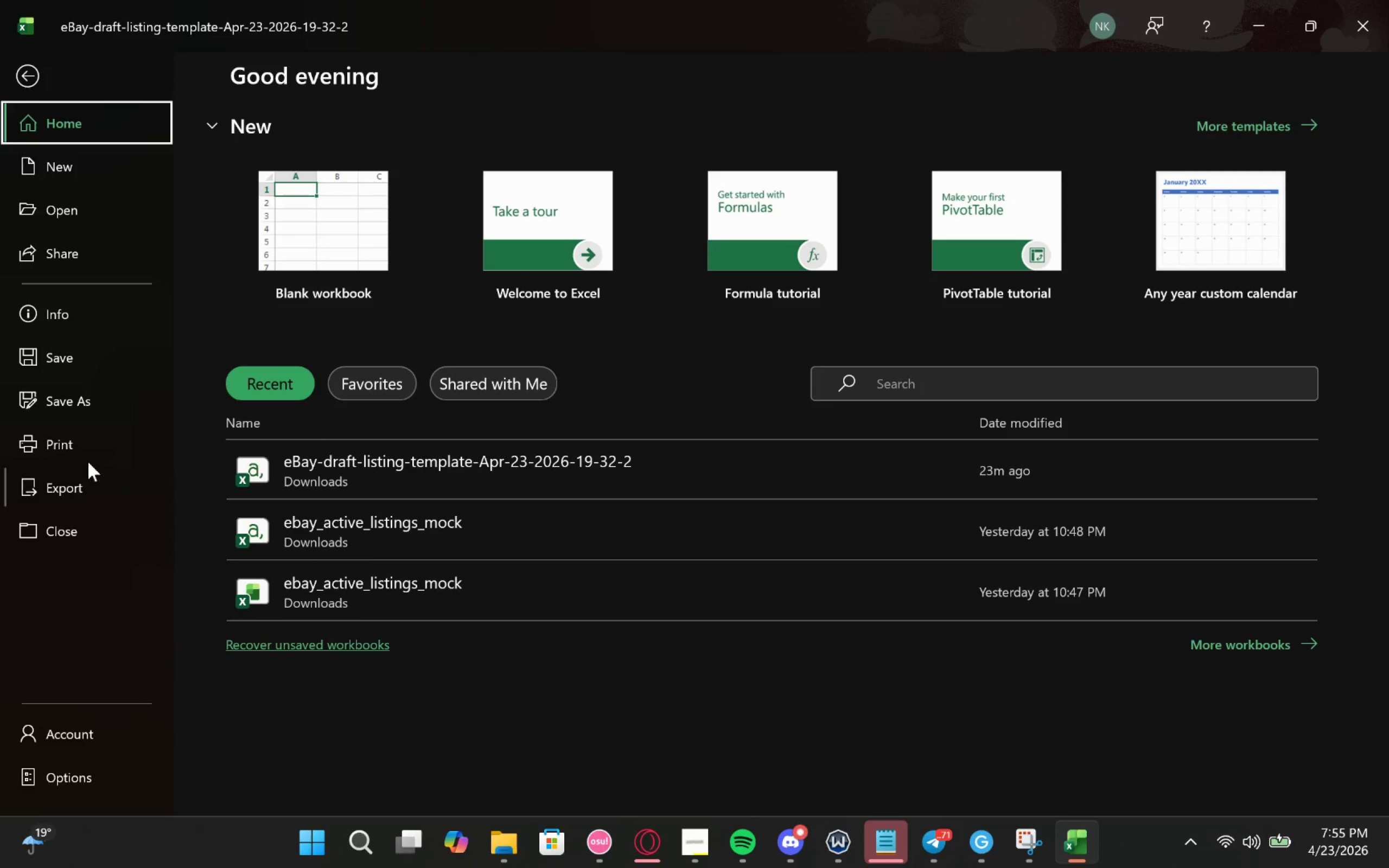 
left_click([84, 401])
 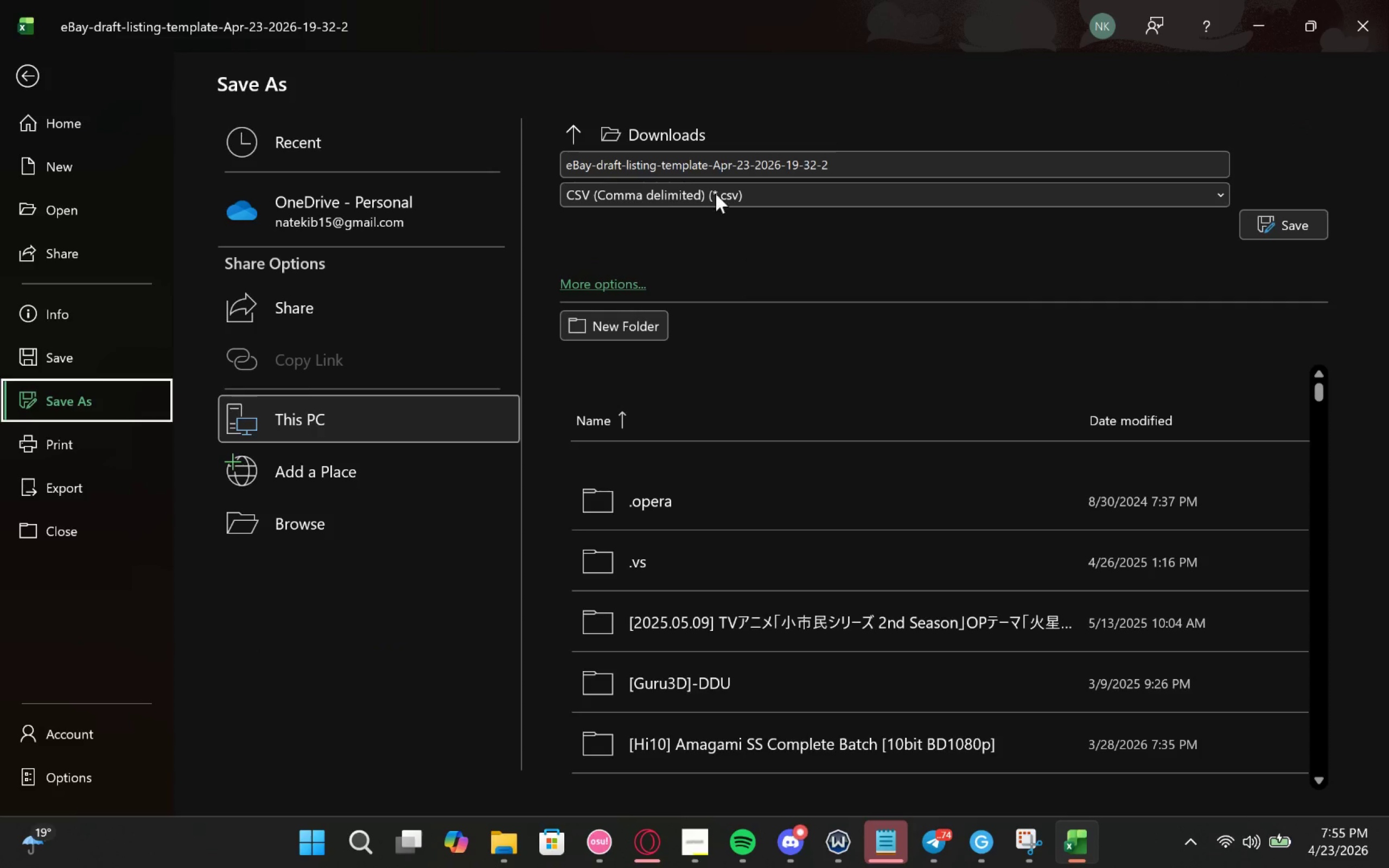 
left_click([716, 193])
 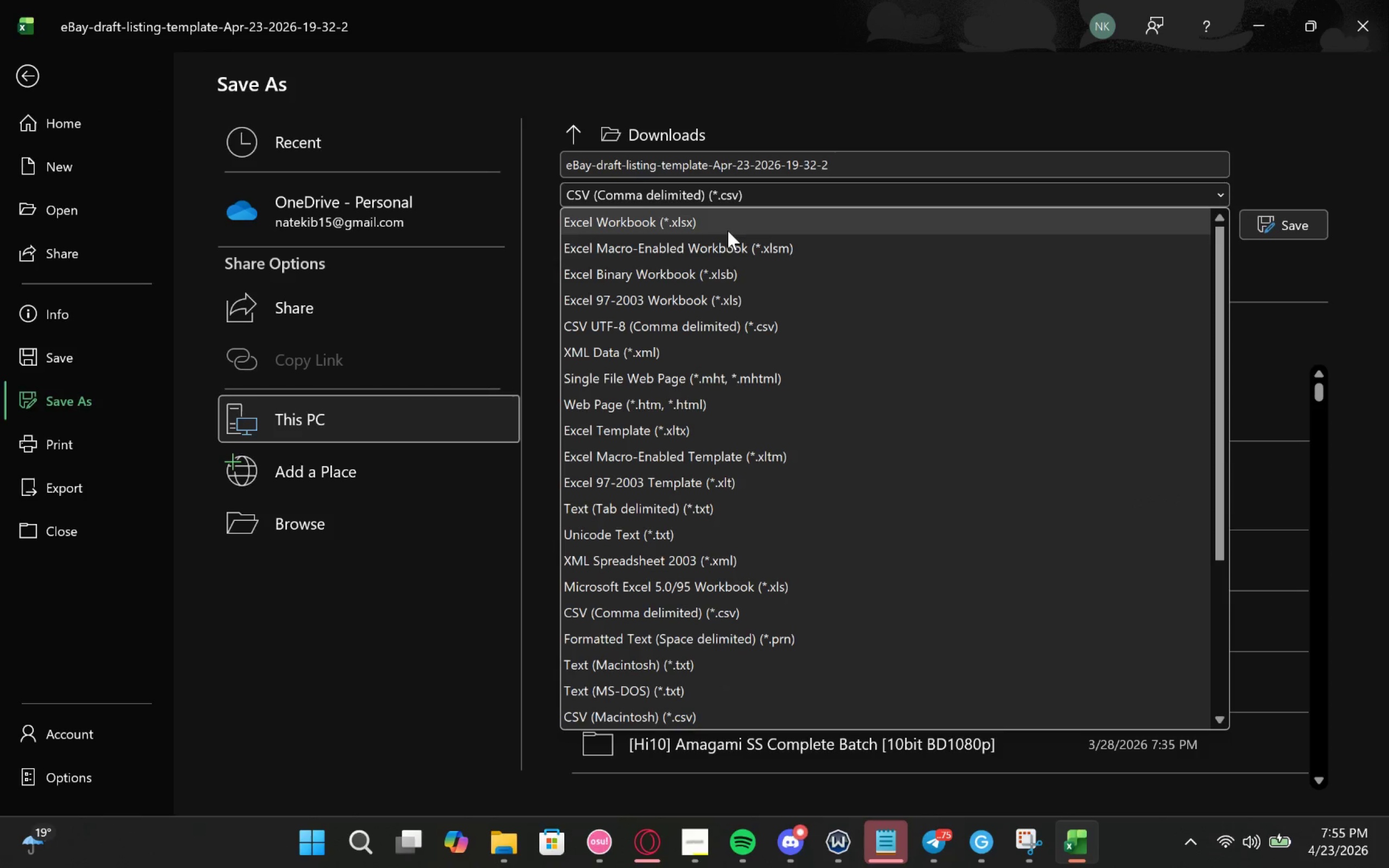 
left_click([728, 231])